 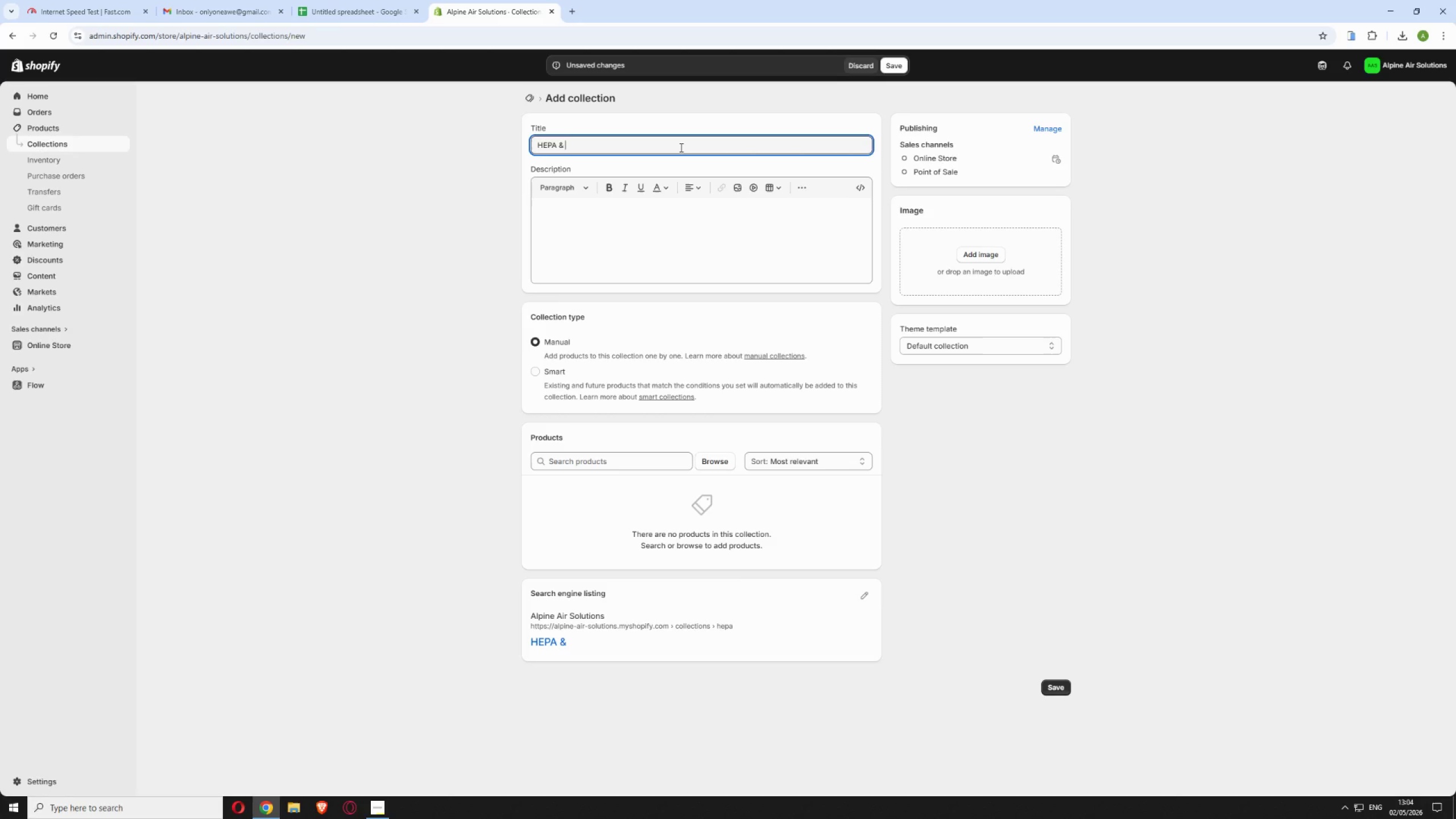 
hold_key(key=ShiftLeft, duration=0.47)
 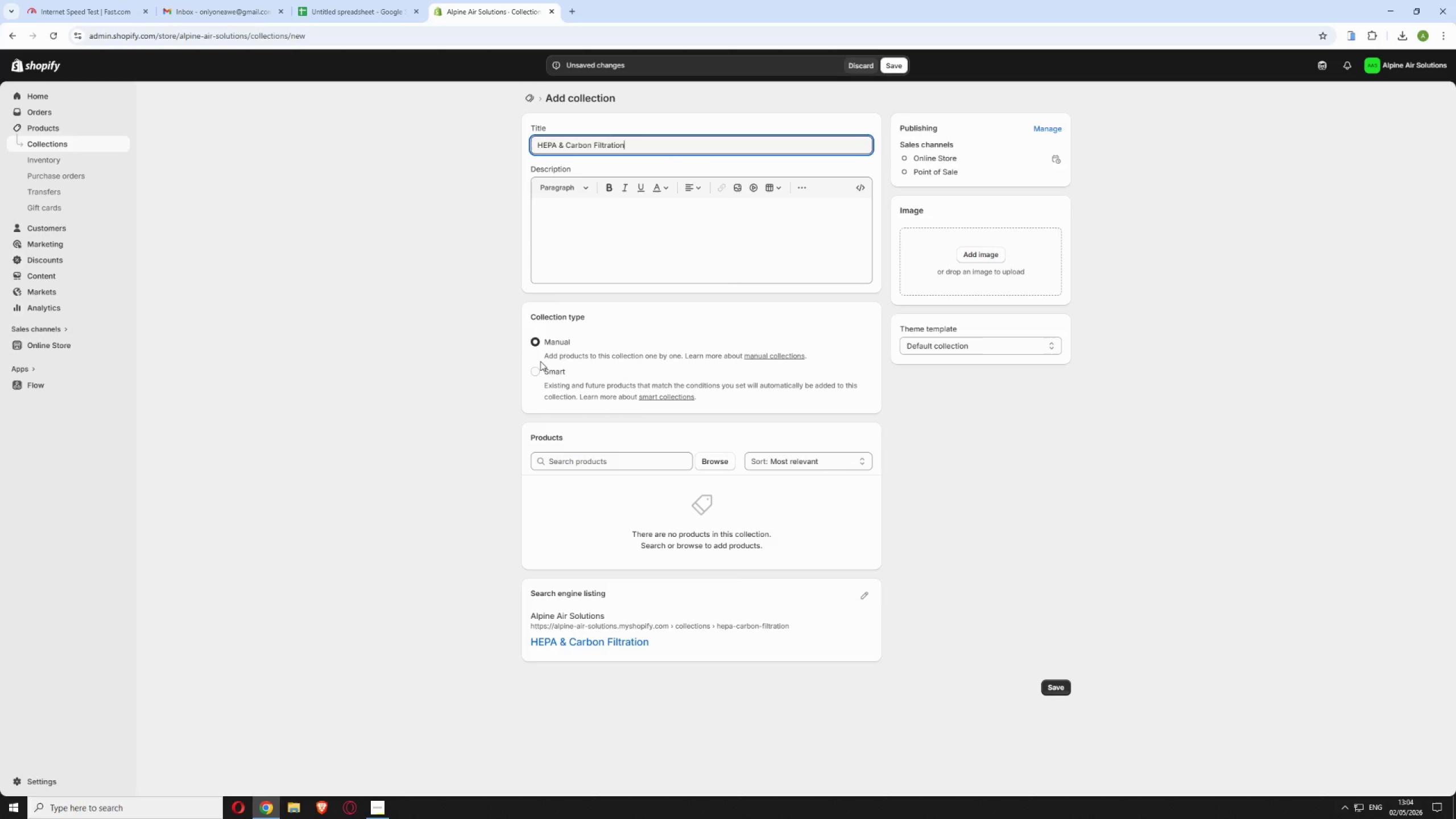 
wait(14.64)
 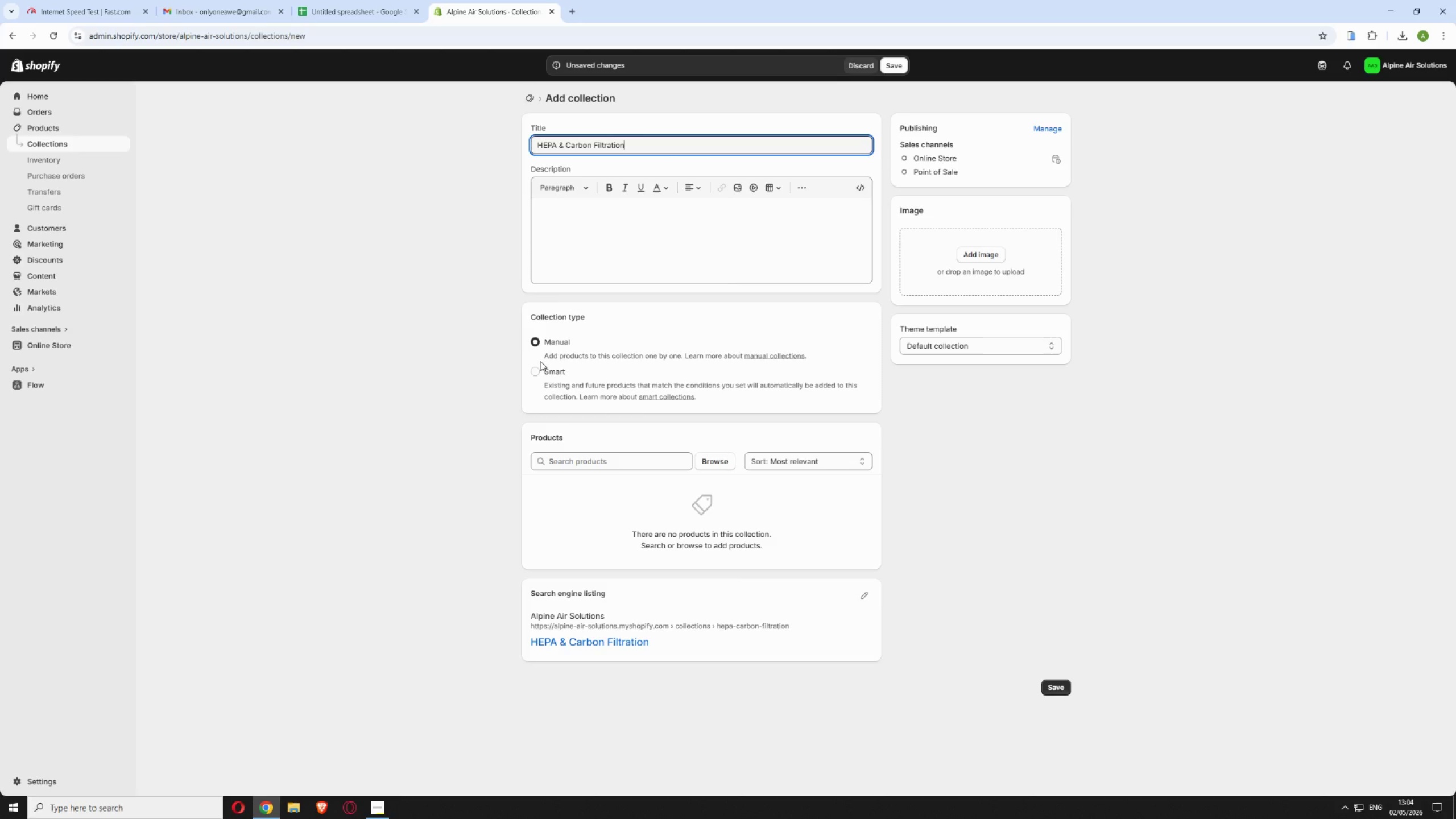 
left_click([894, 68])
 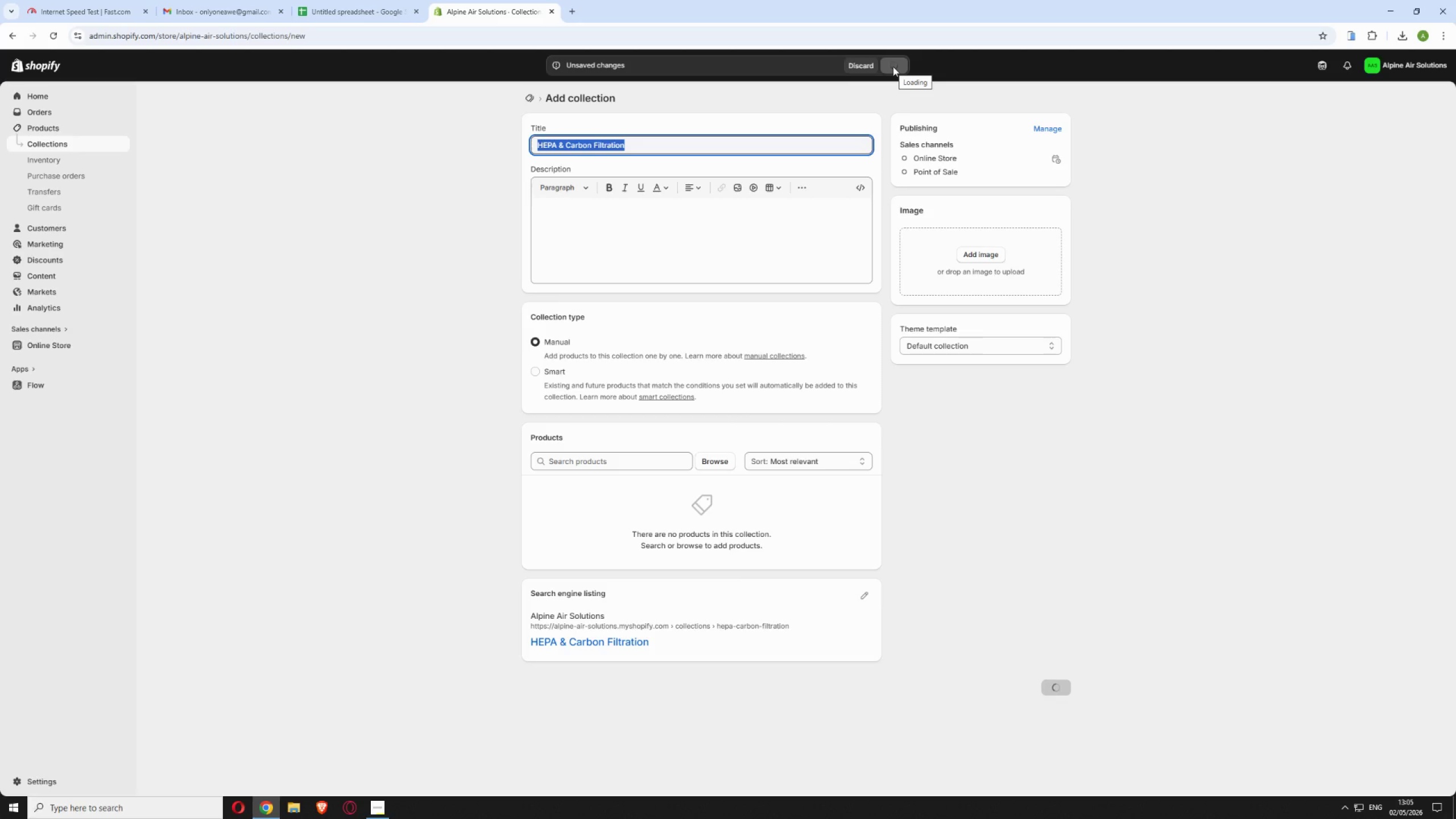 
mouse_move([879, 92])
 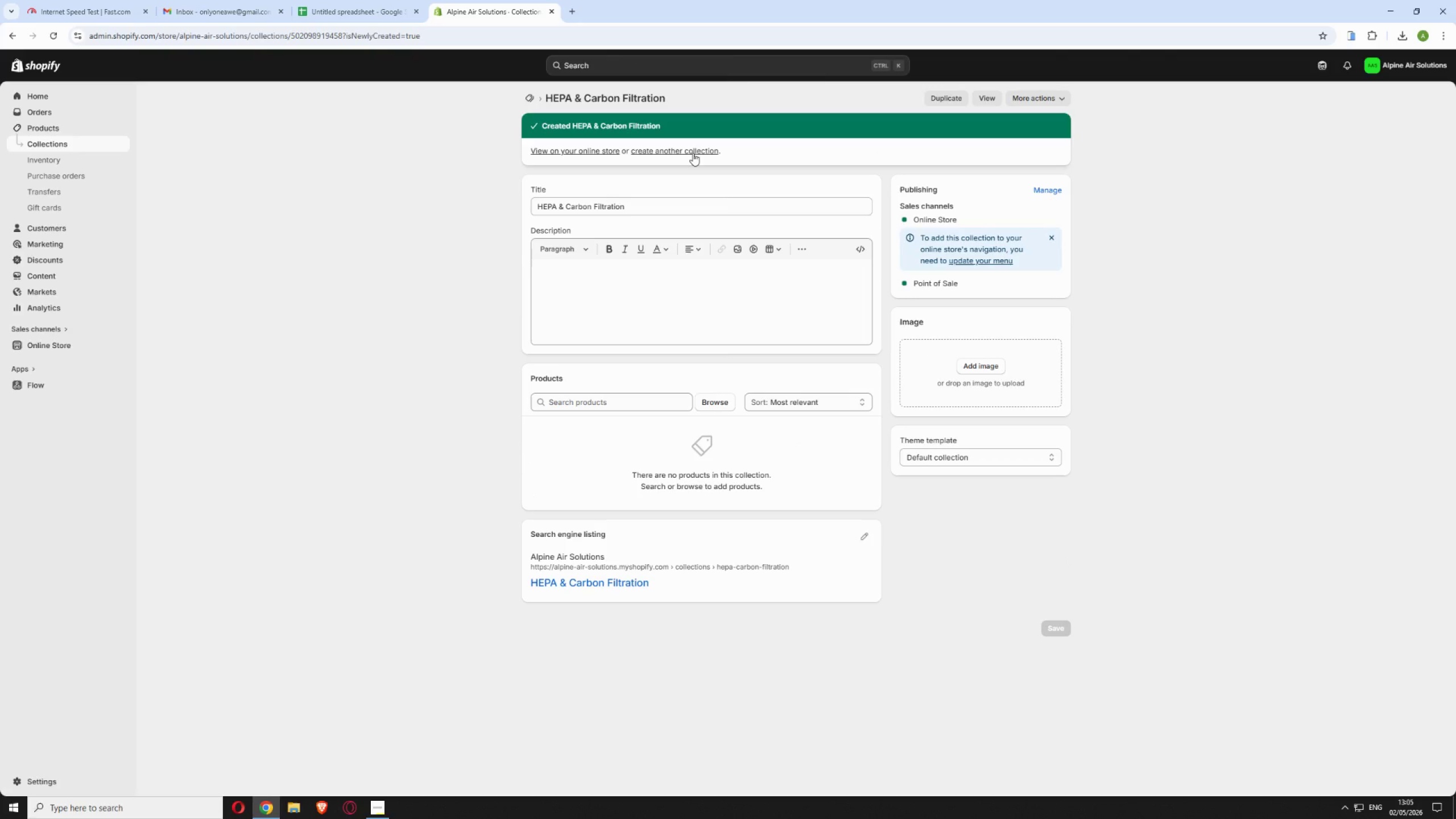 
left_click([693, 153])
 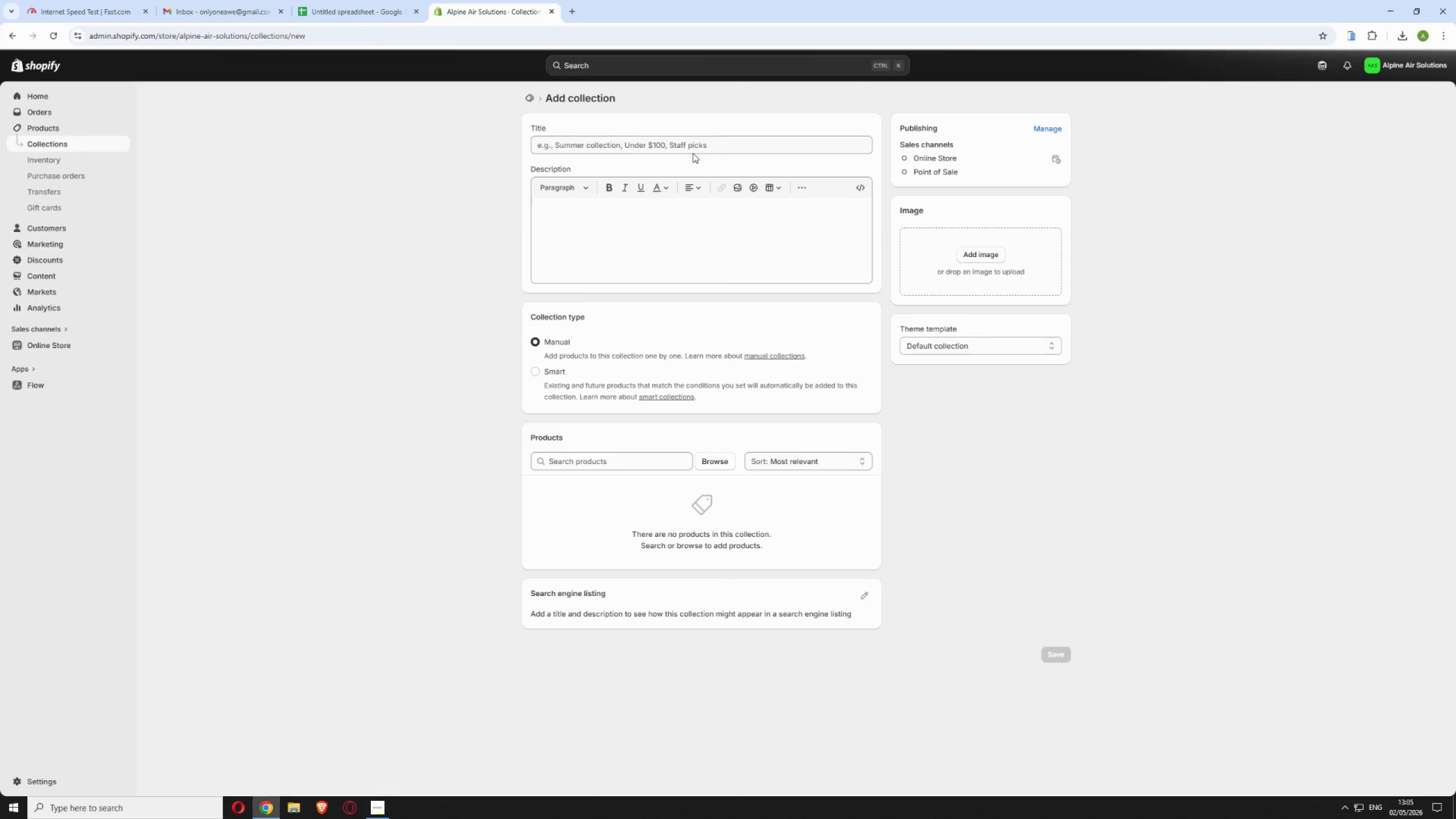 
left_click([632, 148])
 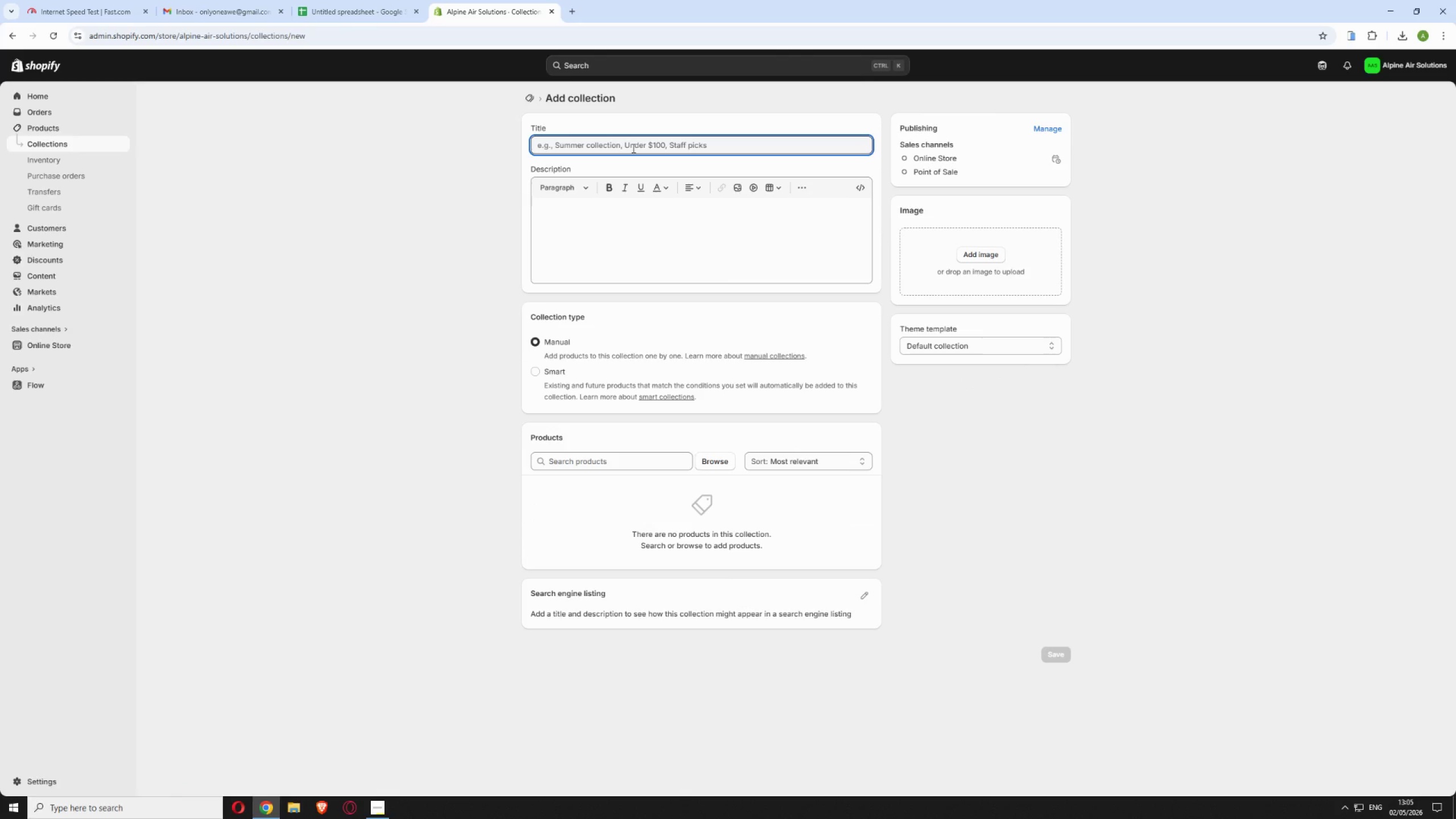 
type(Smart Air Monitoring)
 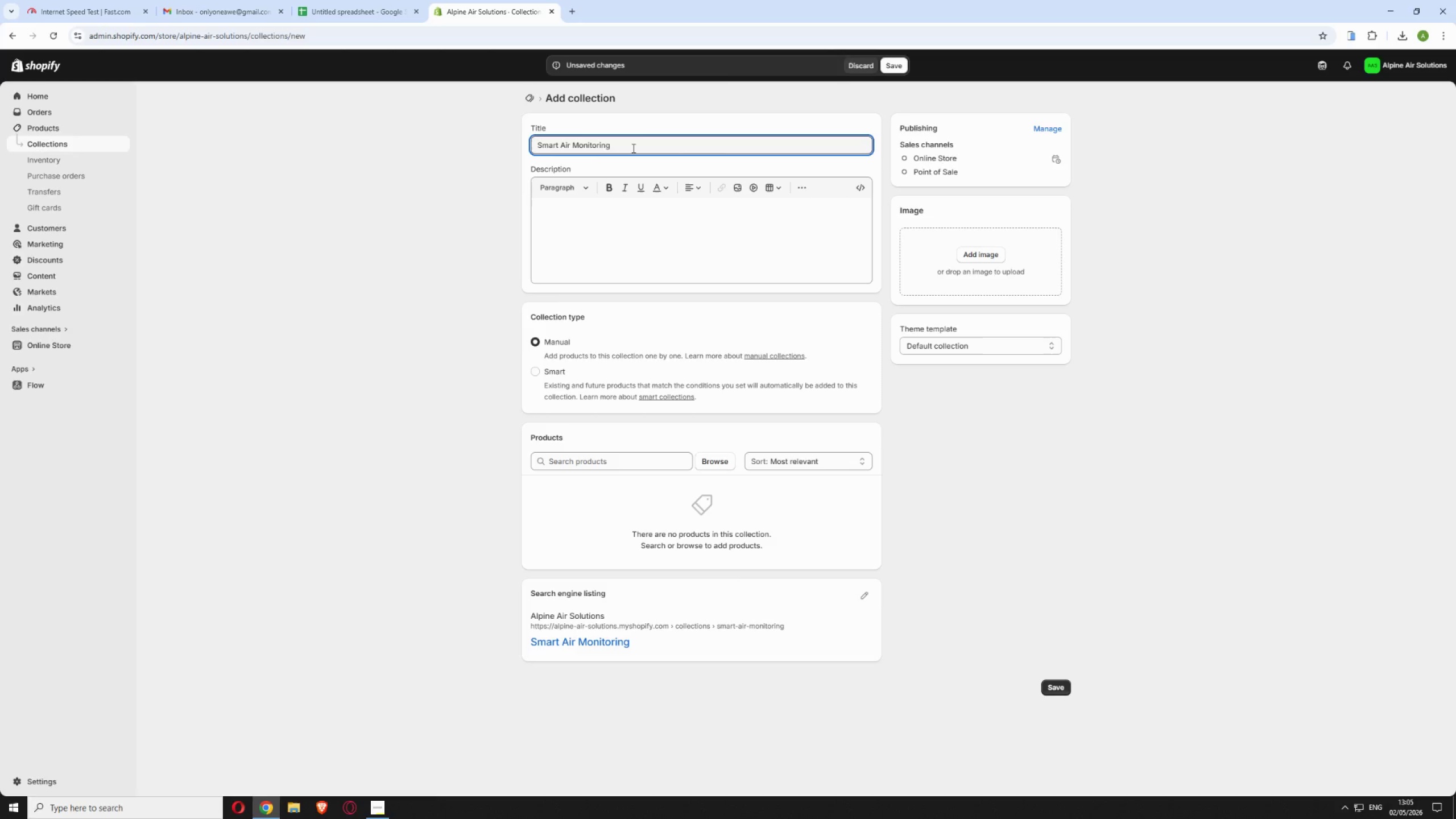 
wait(5.08)
 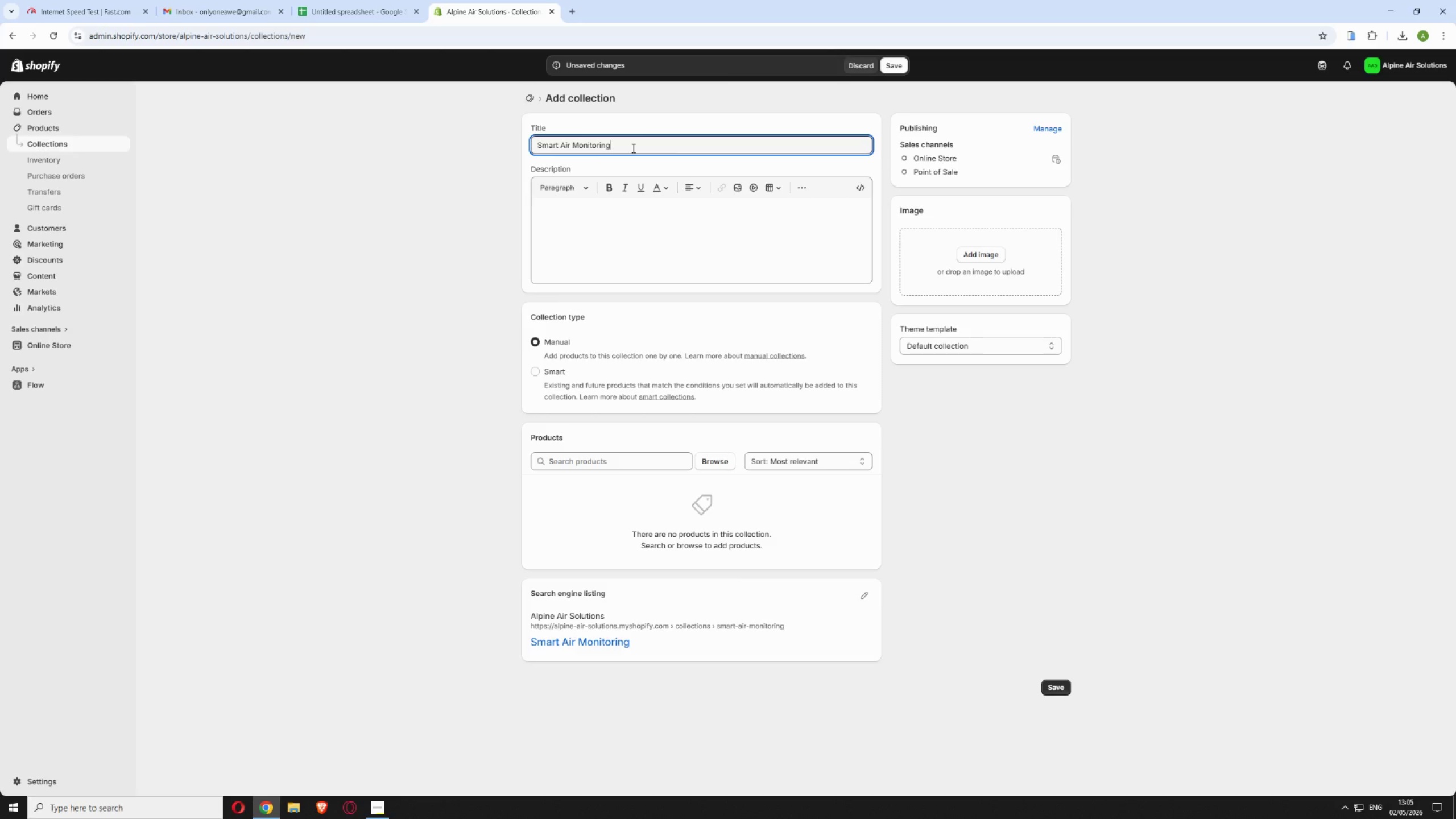 
left_click([890, 64])
 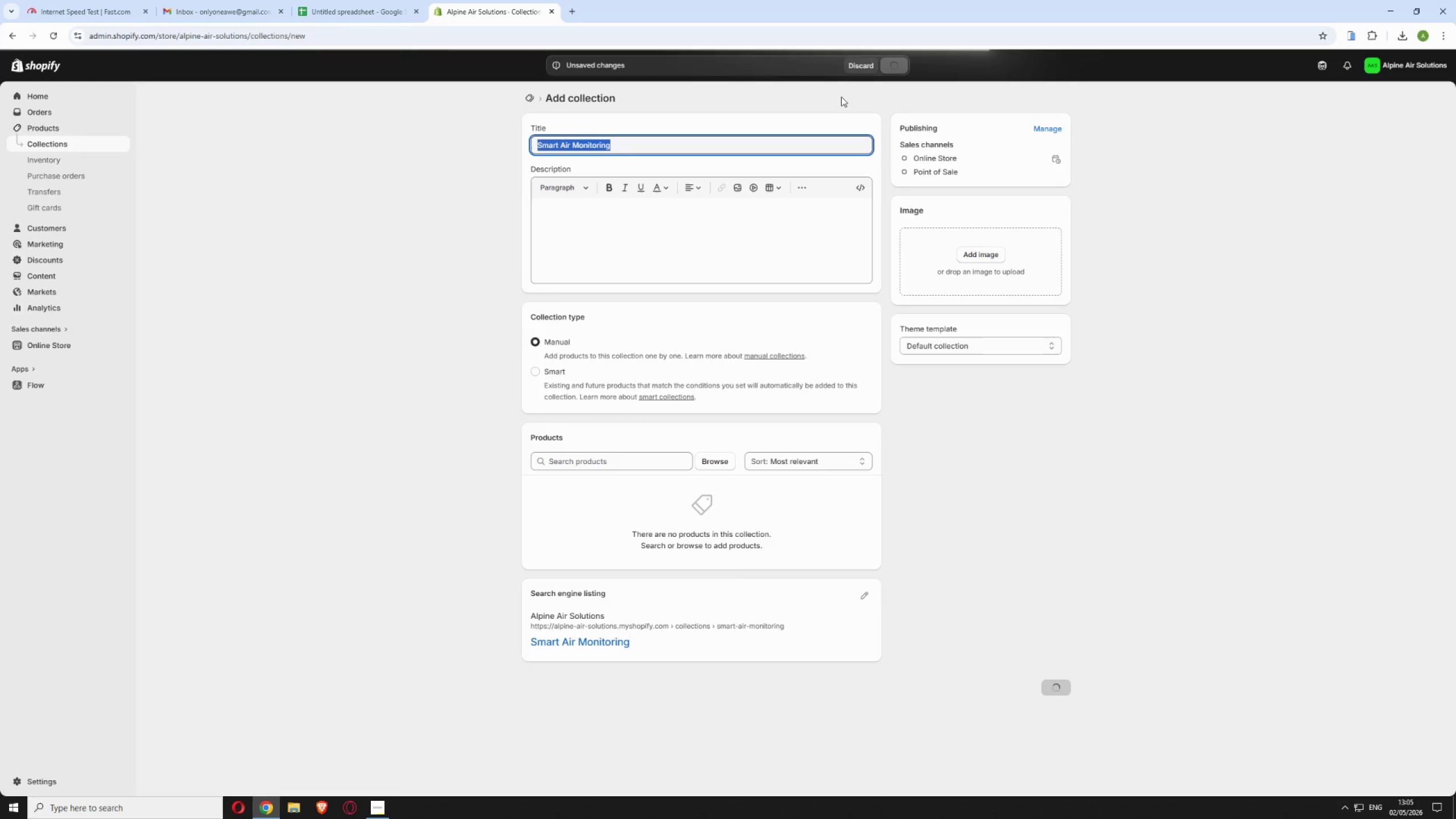 
wait(7.61)
 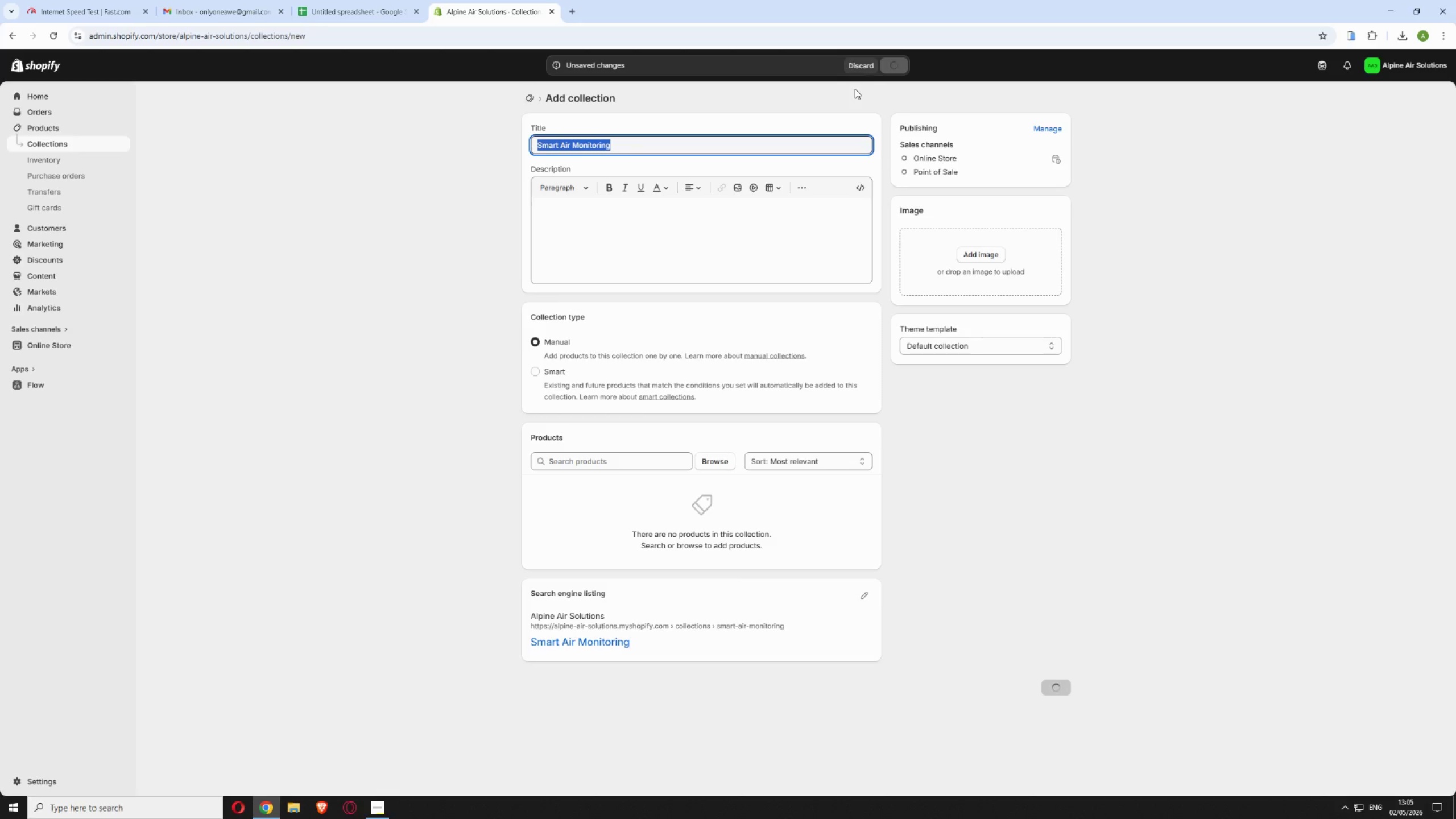 
left_click([703, 152])
 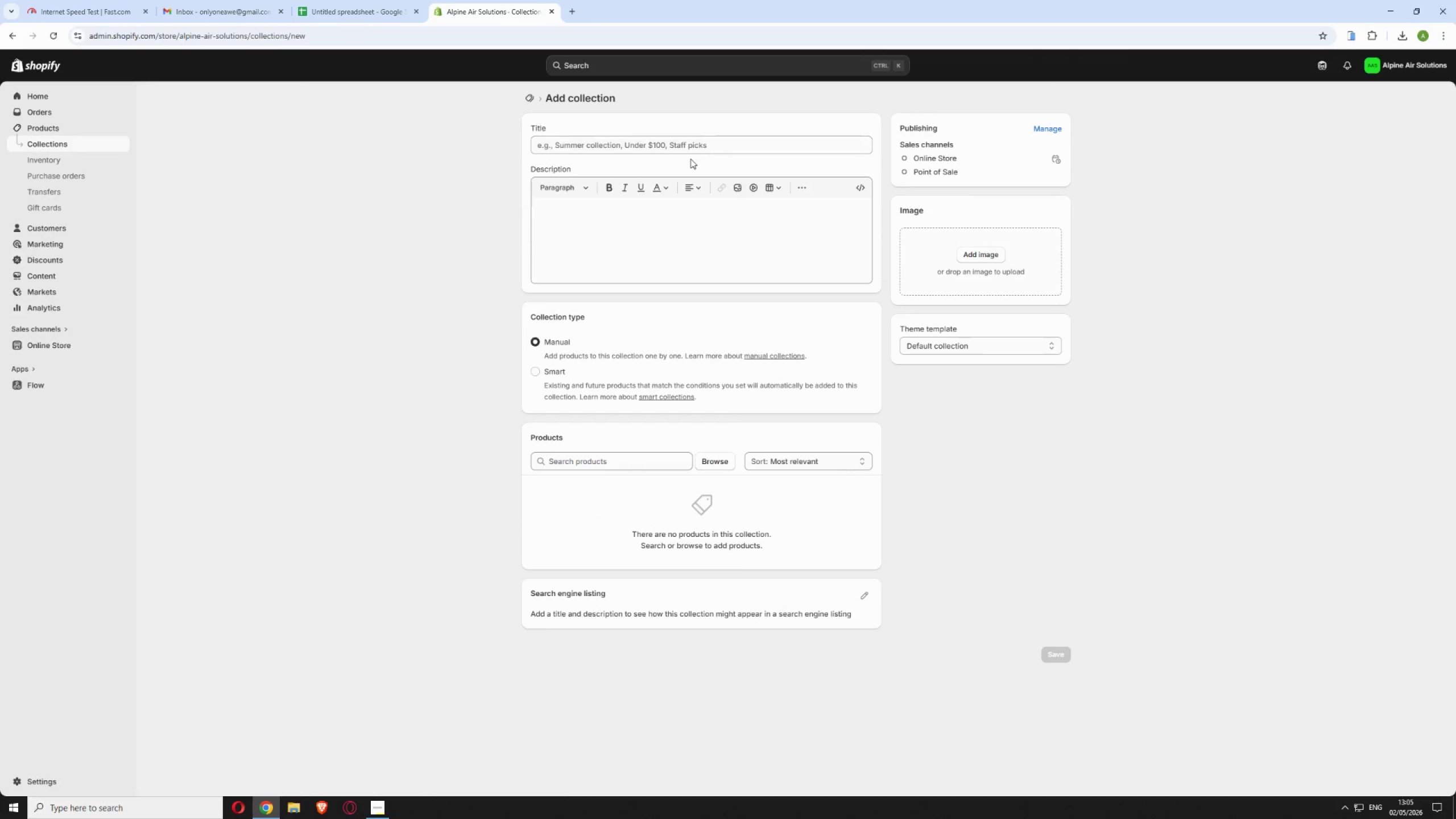 
left_click([653, 144])
 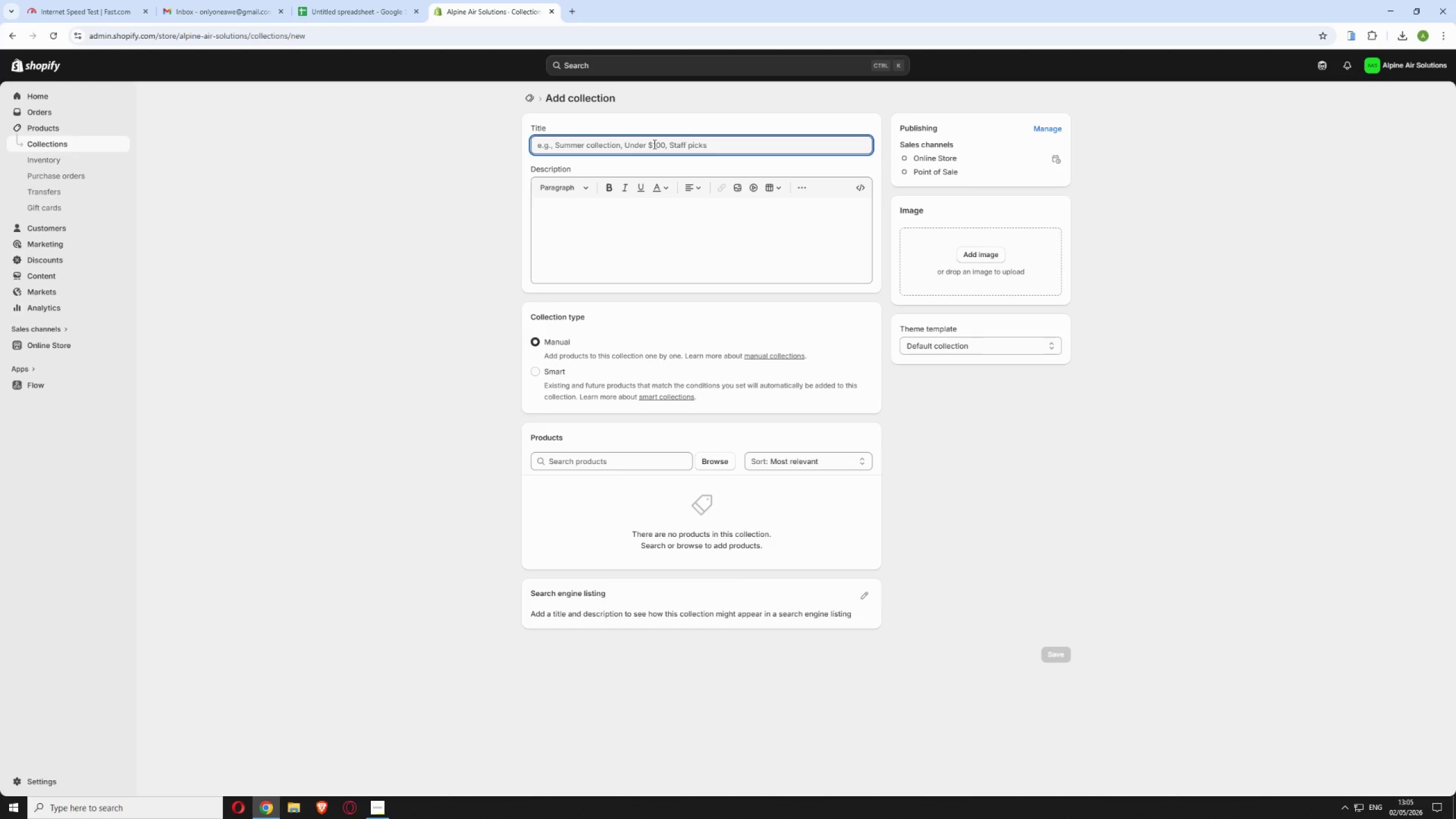 
wait(5.28)
 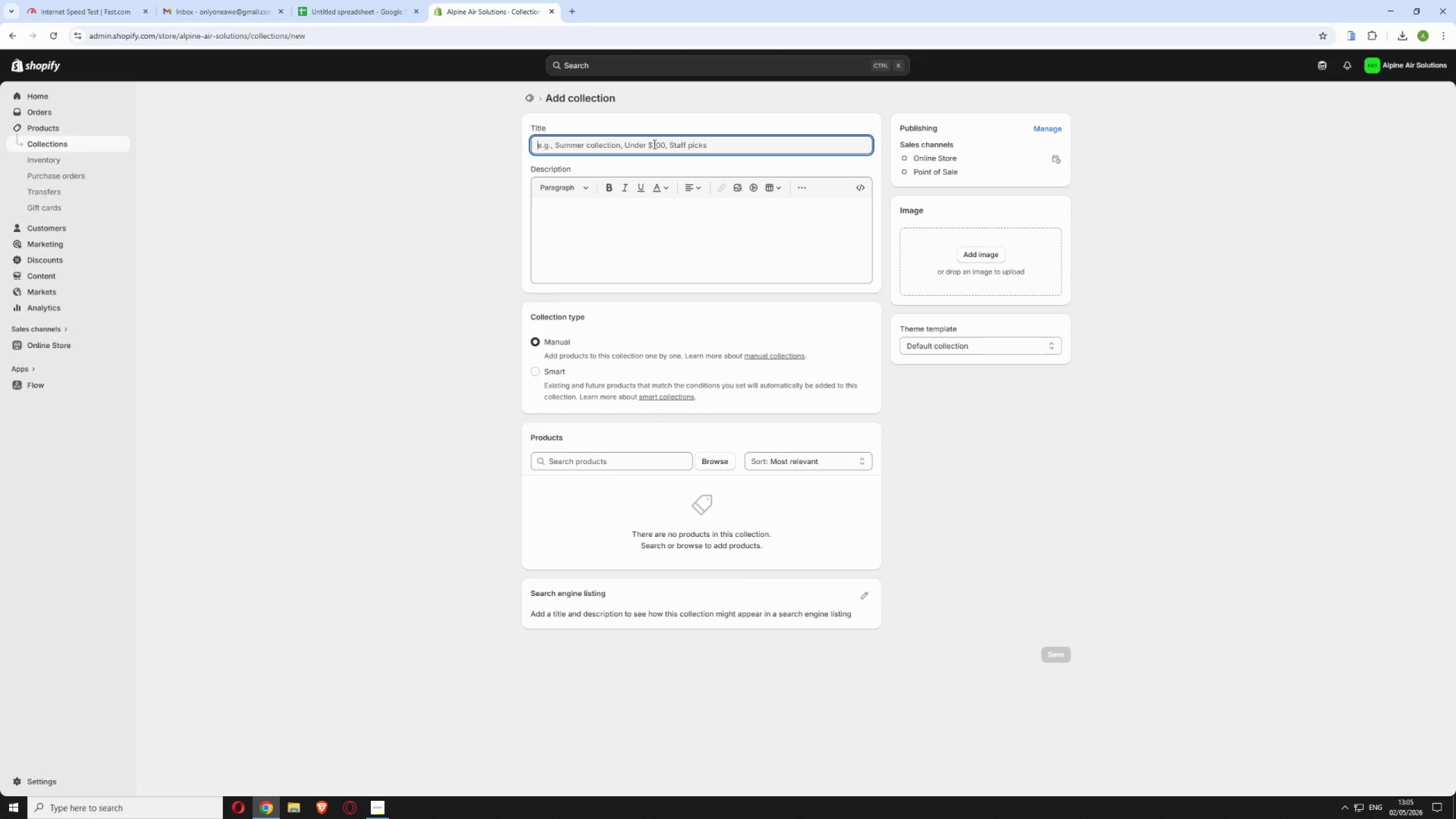 
type(UV-C Purification Systems)
 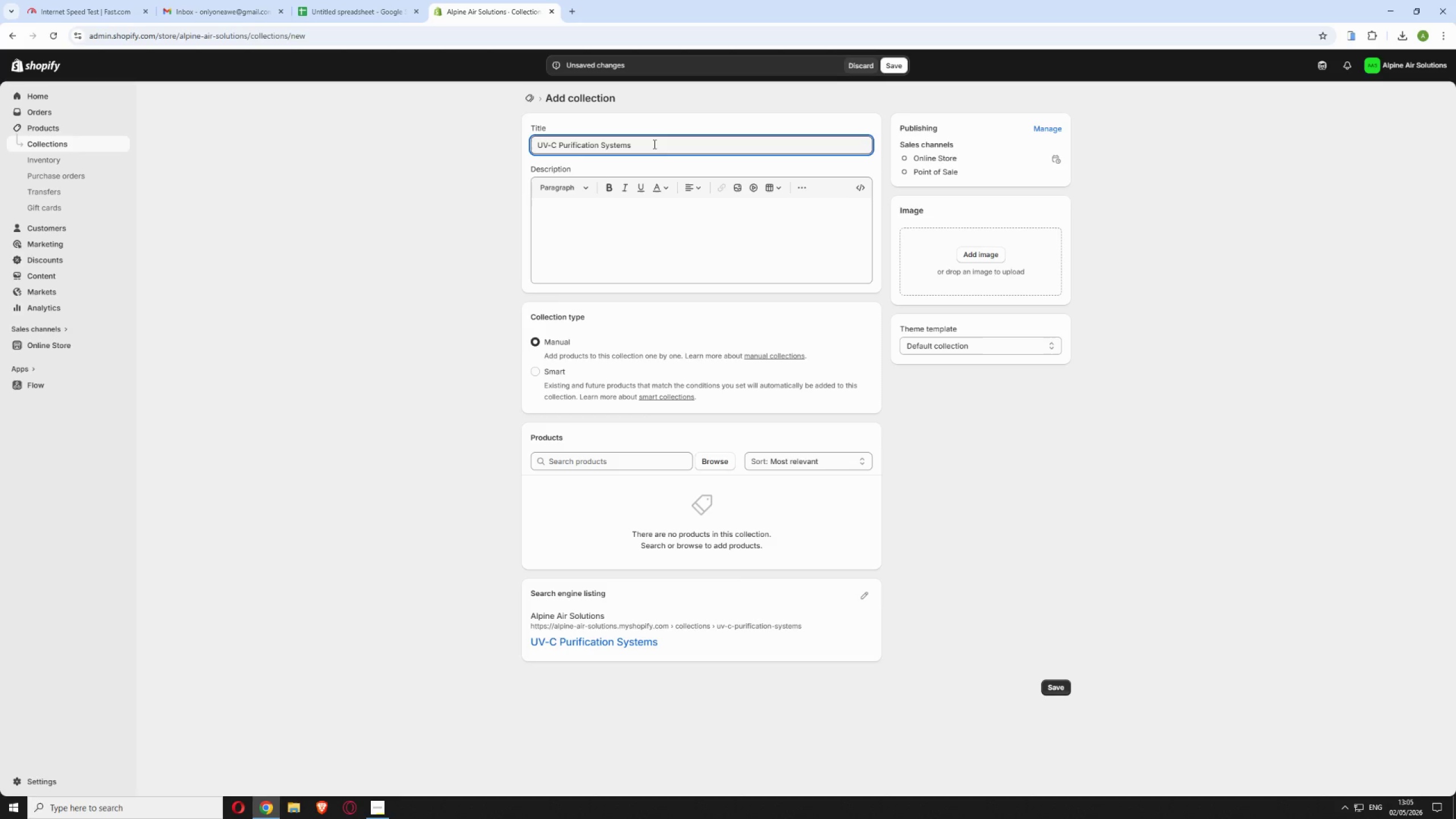 
left_click([890, 67])
 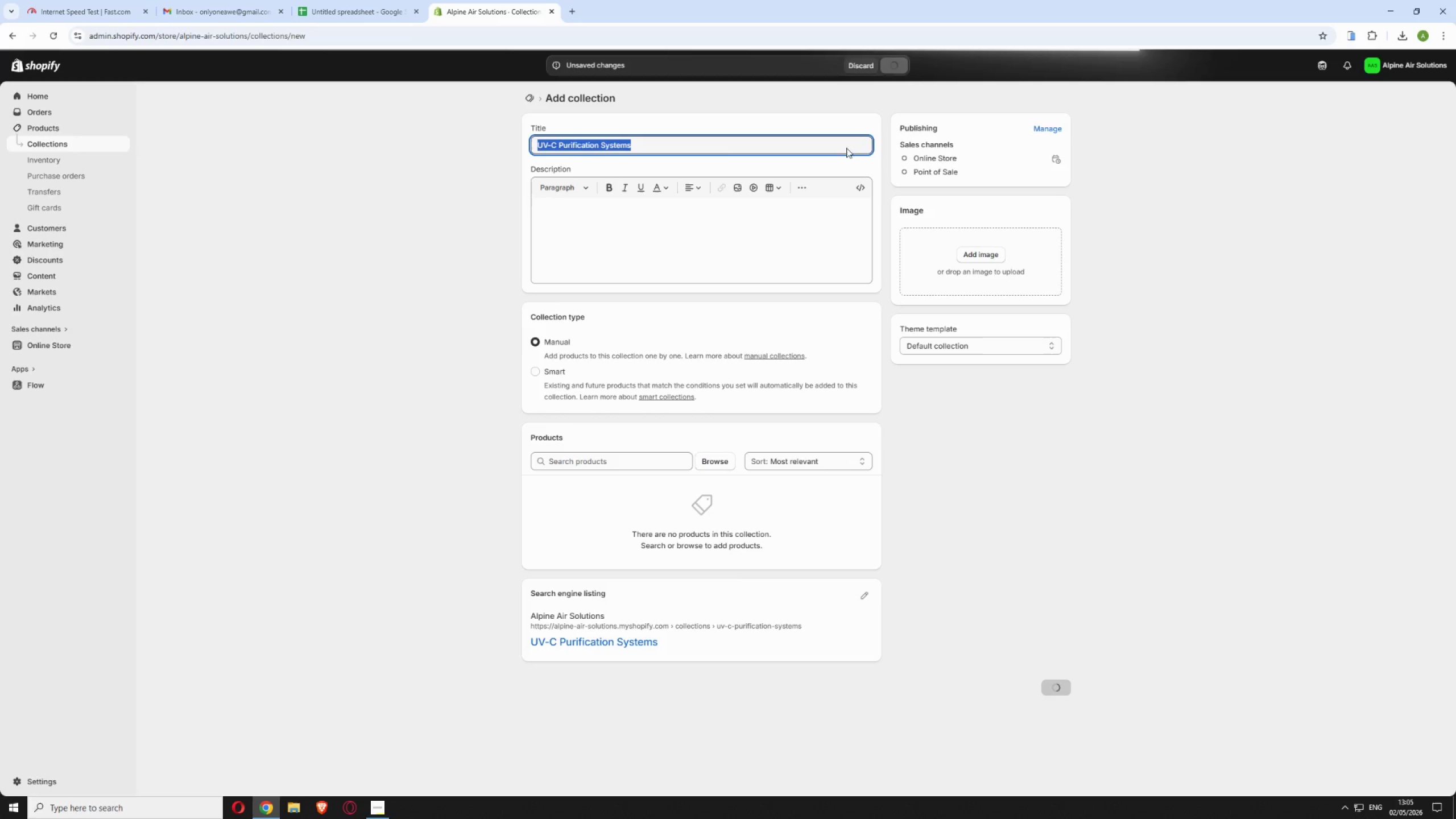 
wait(5.66)
 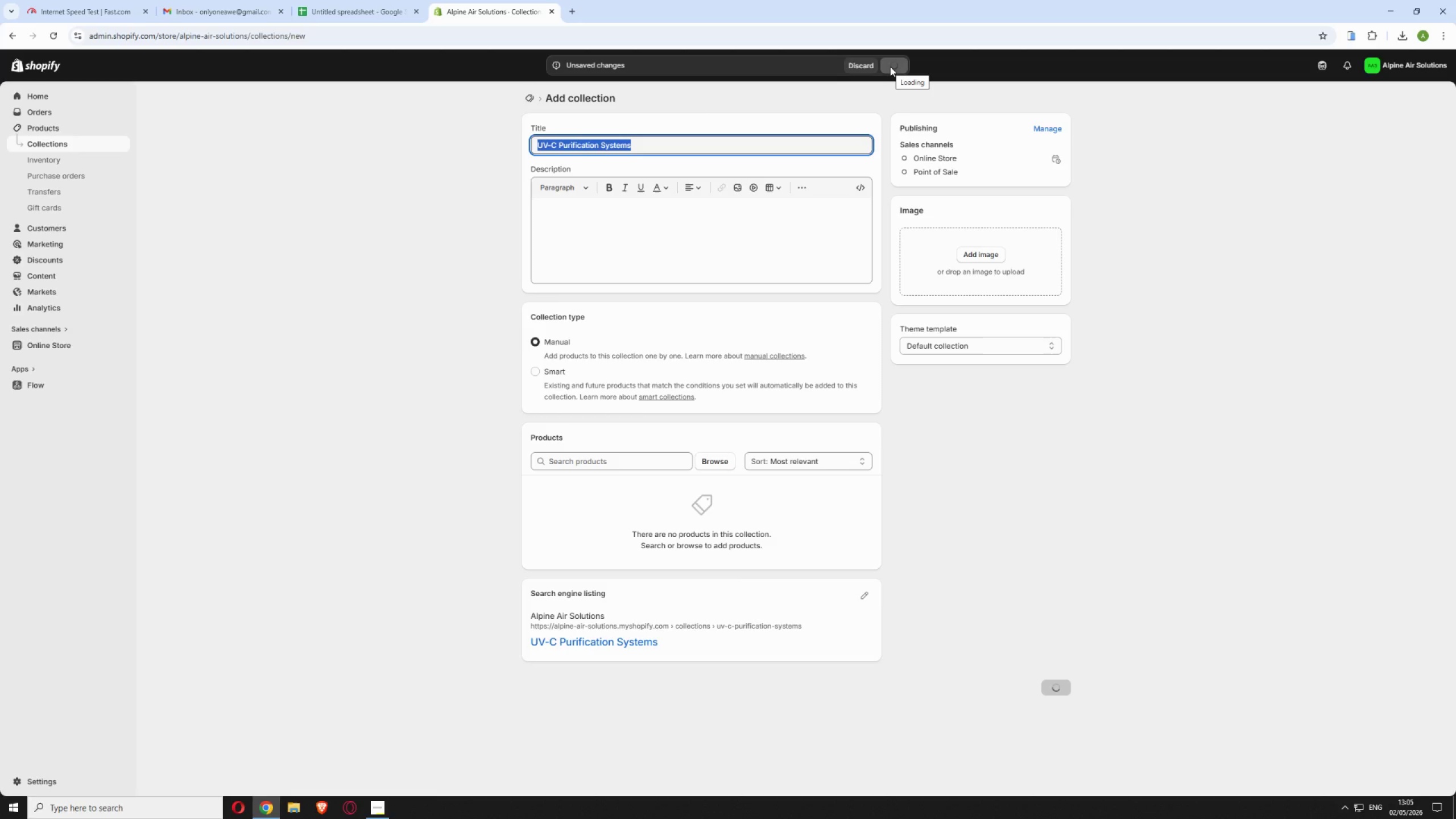 
left_click([380, 805])